 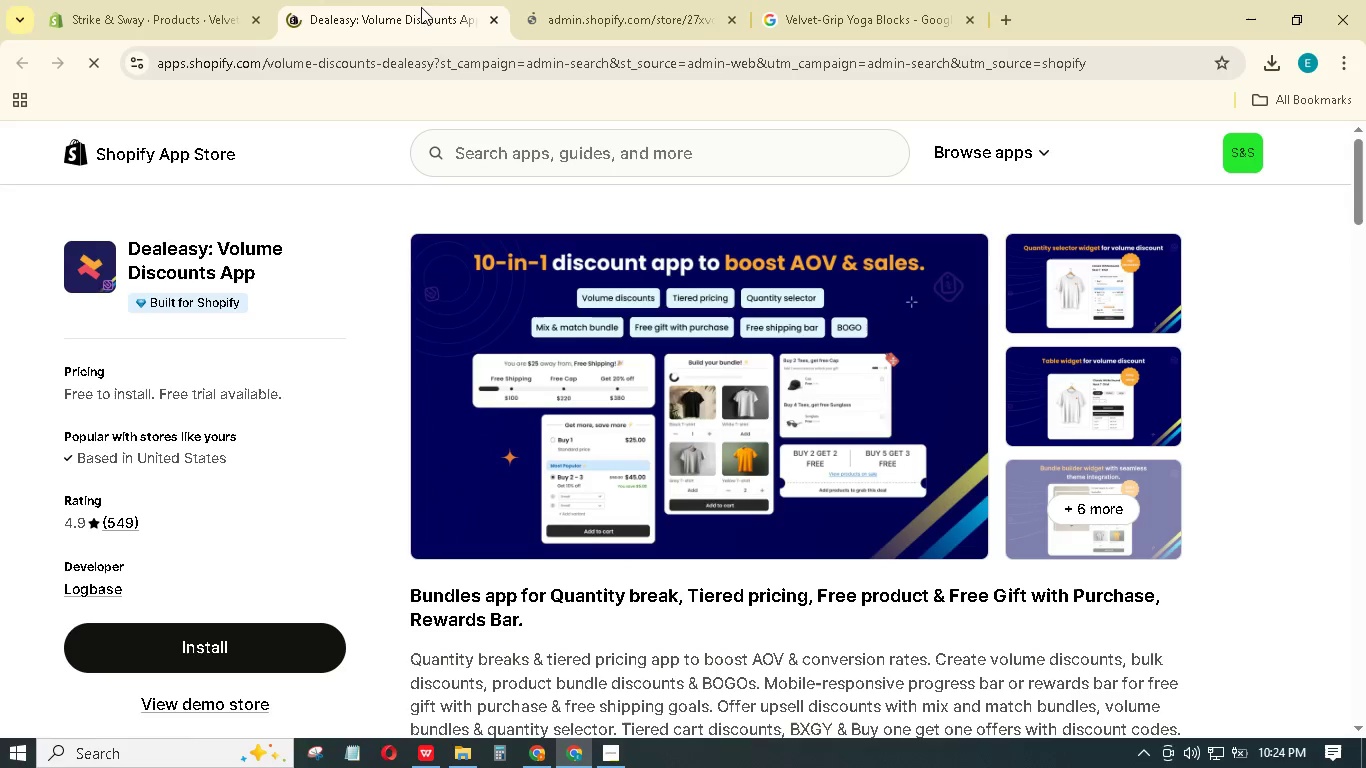 
left_click([612, 0])
 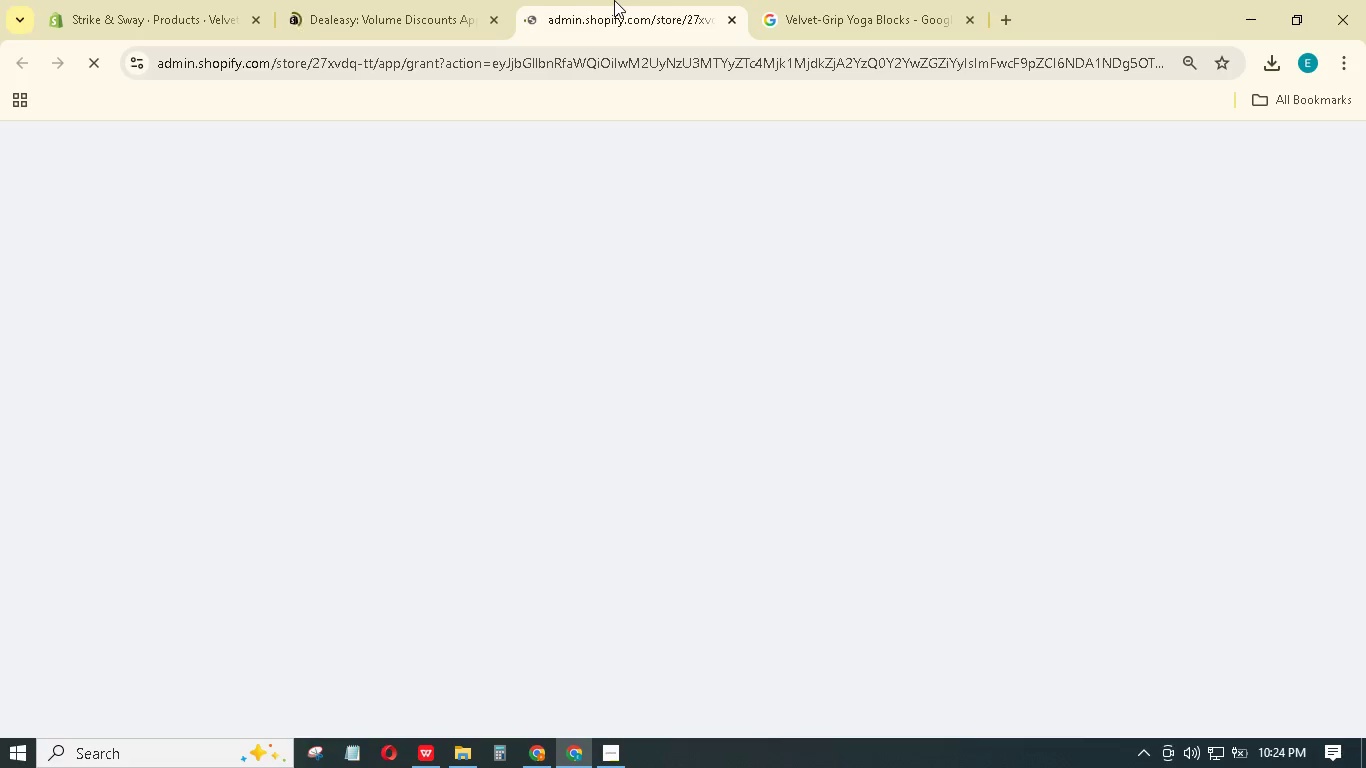 
left_click([468, 0])
 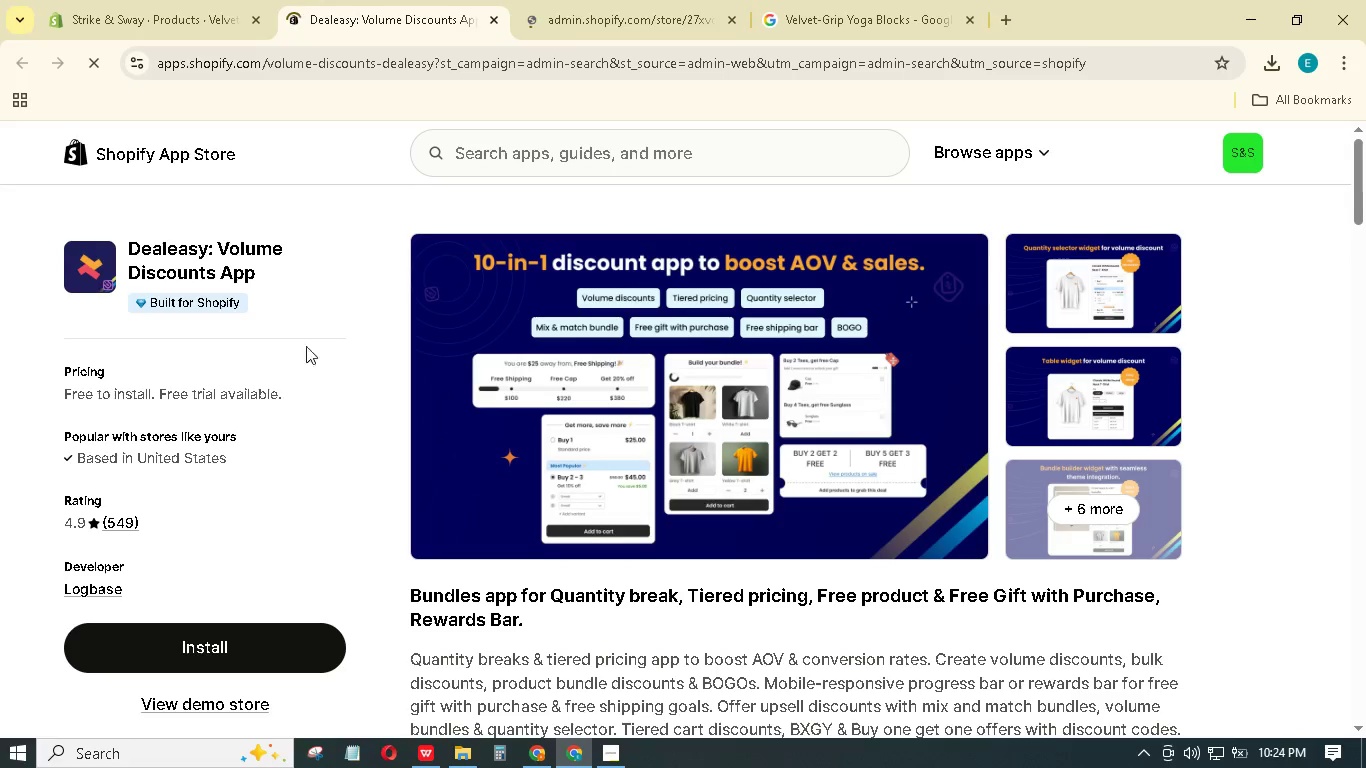 
left_click([694, 0])
 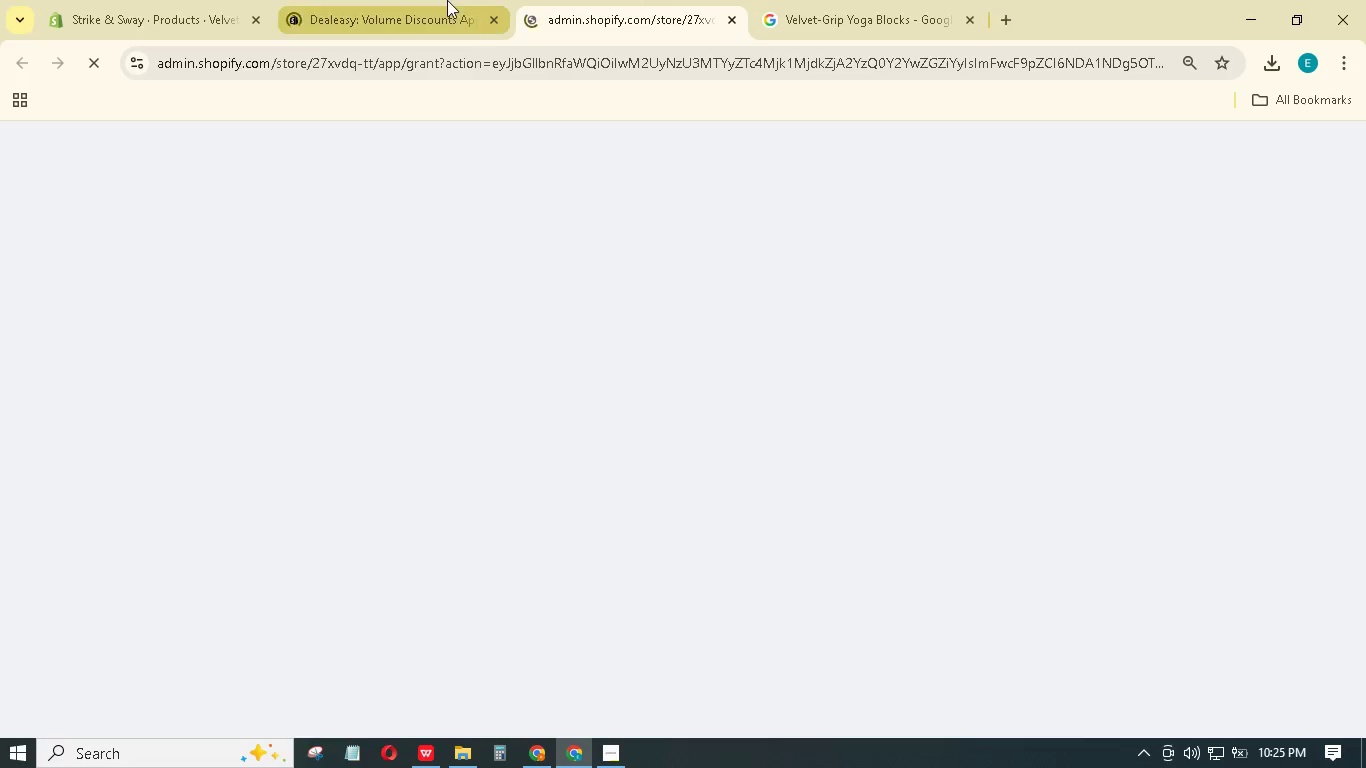 
left_click([440, 0])
 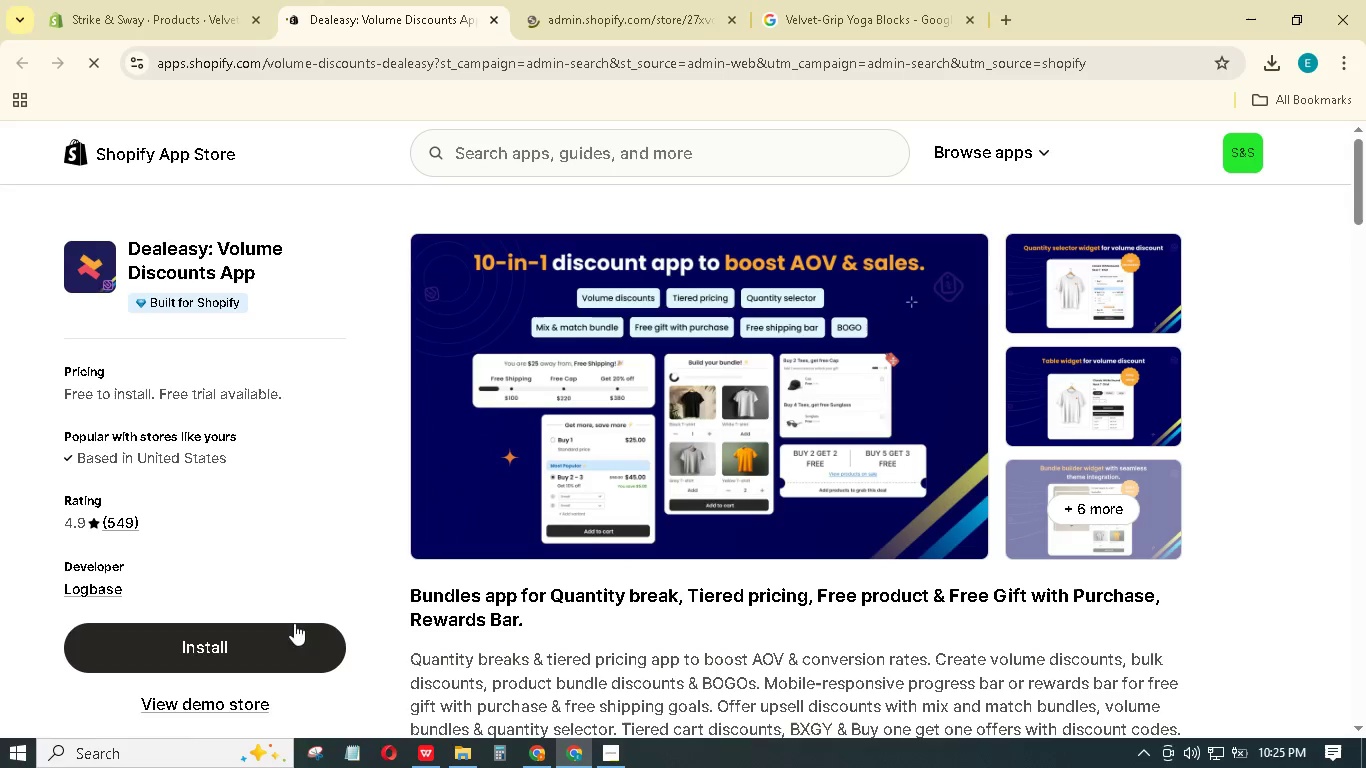 
left_click([292, 644])
 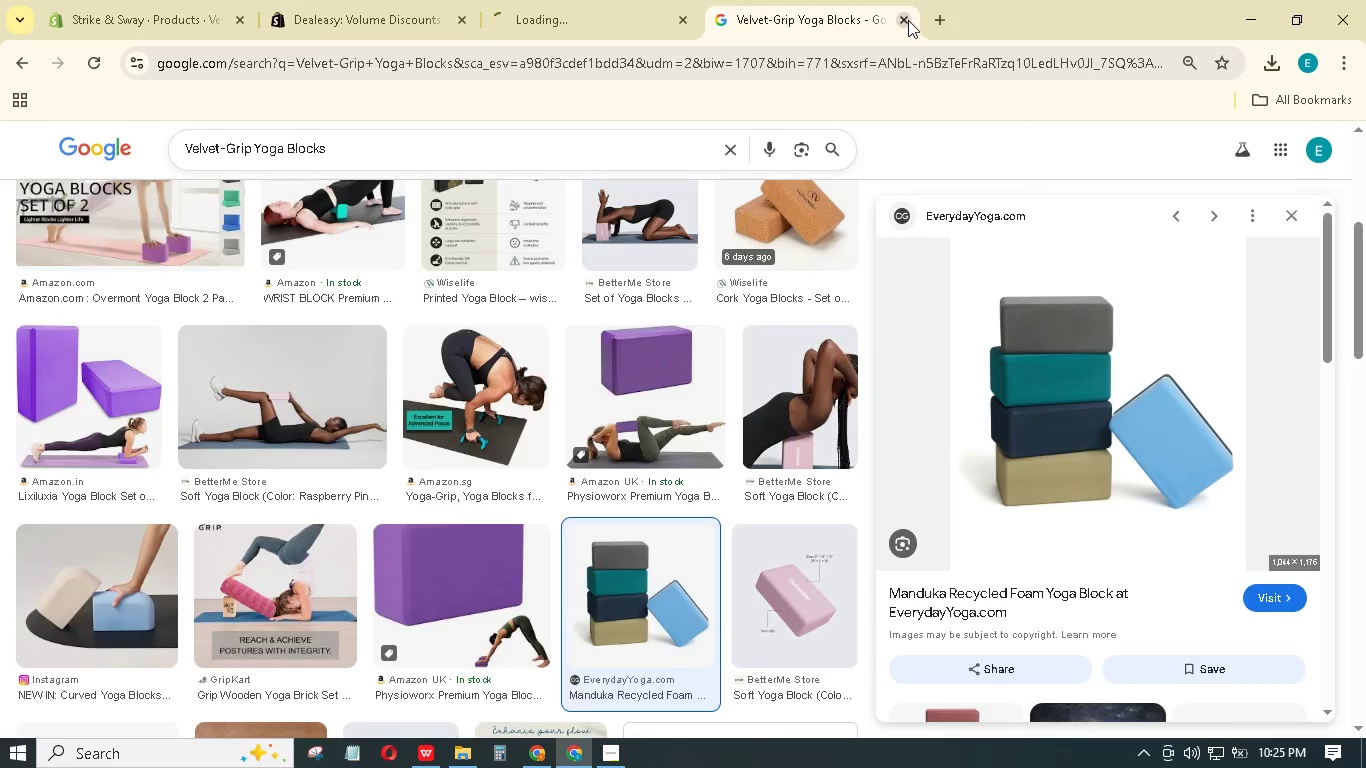 
left_click([601, 0])
 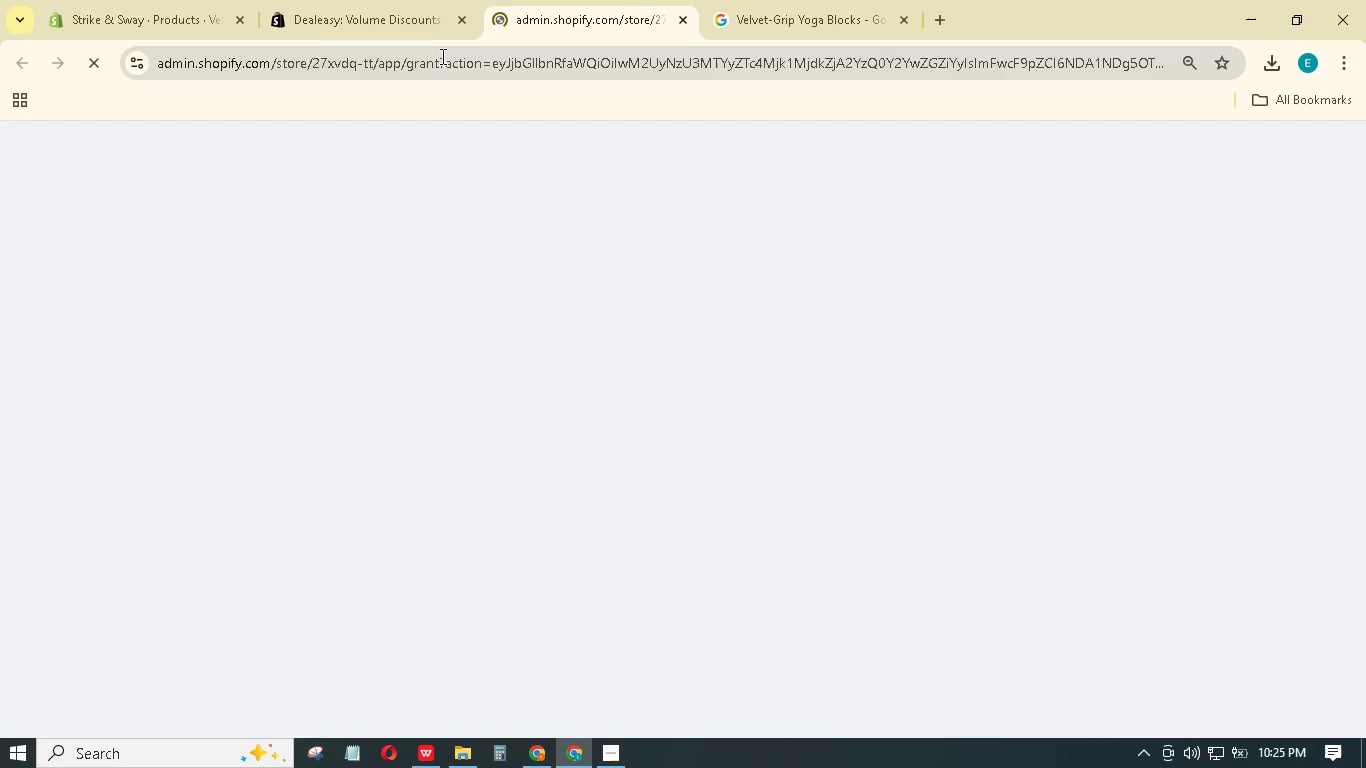 
wait(11.86)
 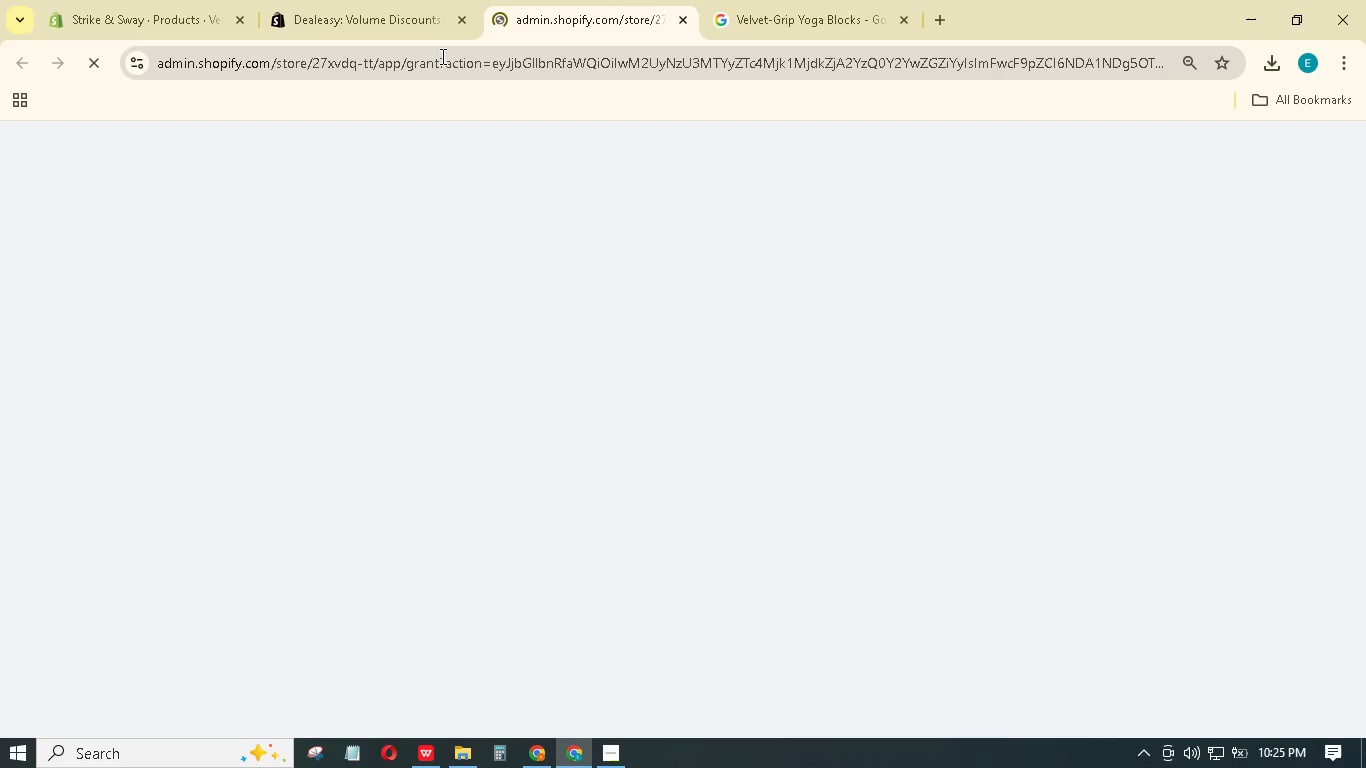 
left_click([344, 0])
 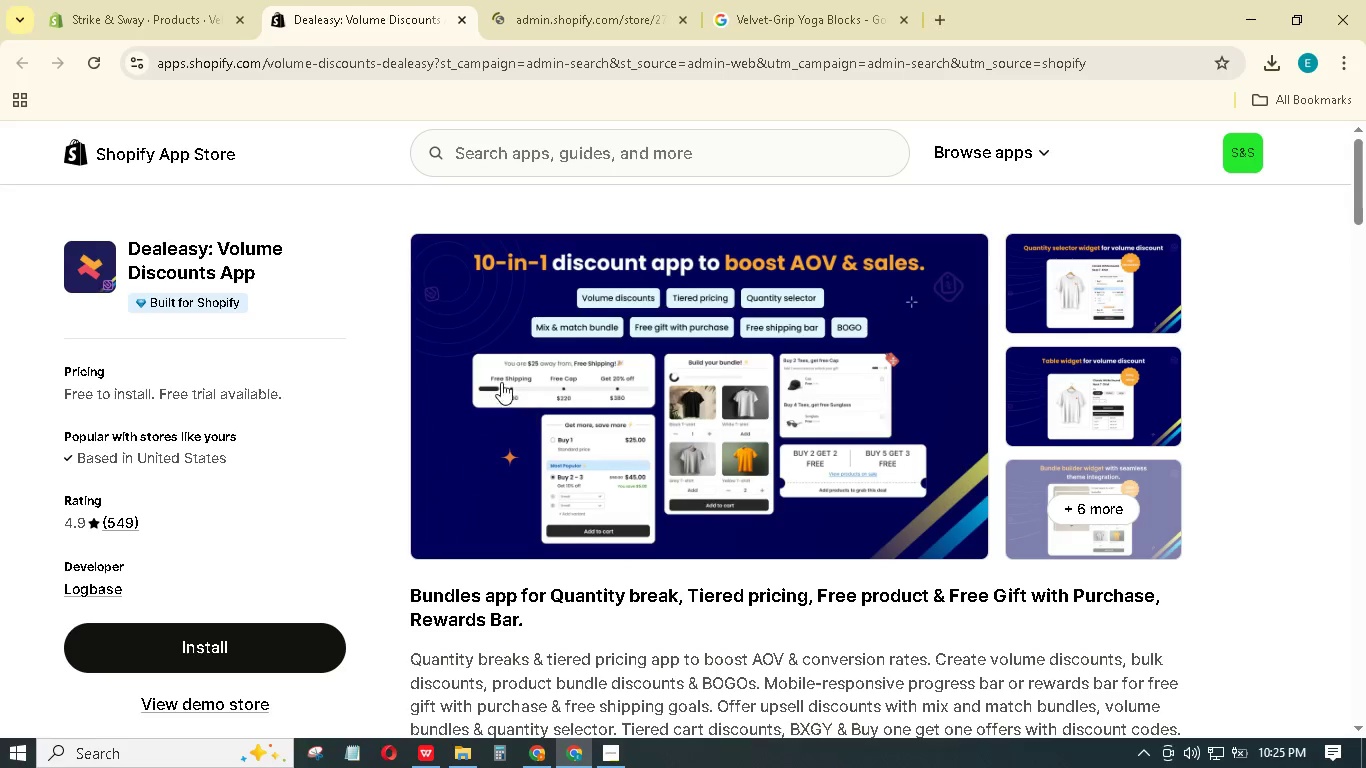 
scroll: coordinate [493, 375], scroll_direction: down, amount: 42.0
 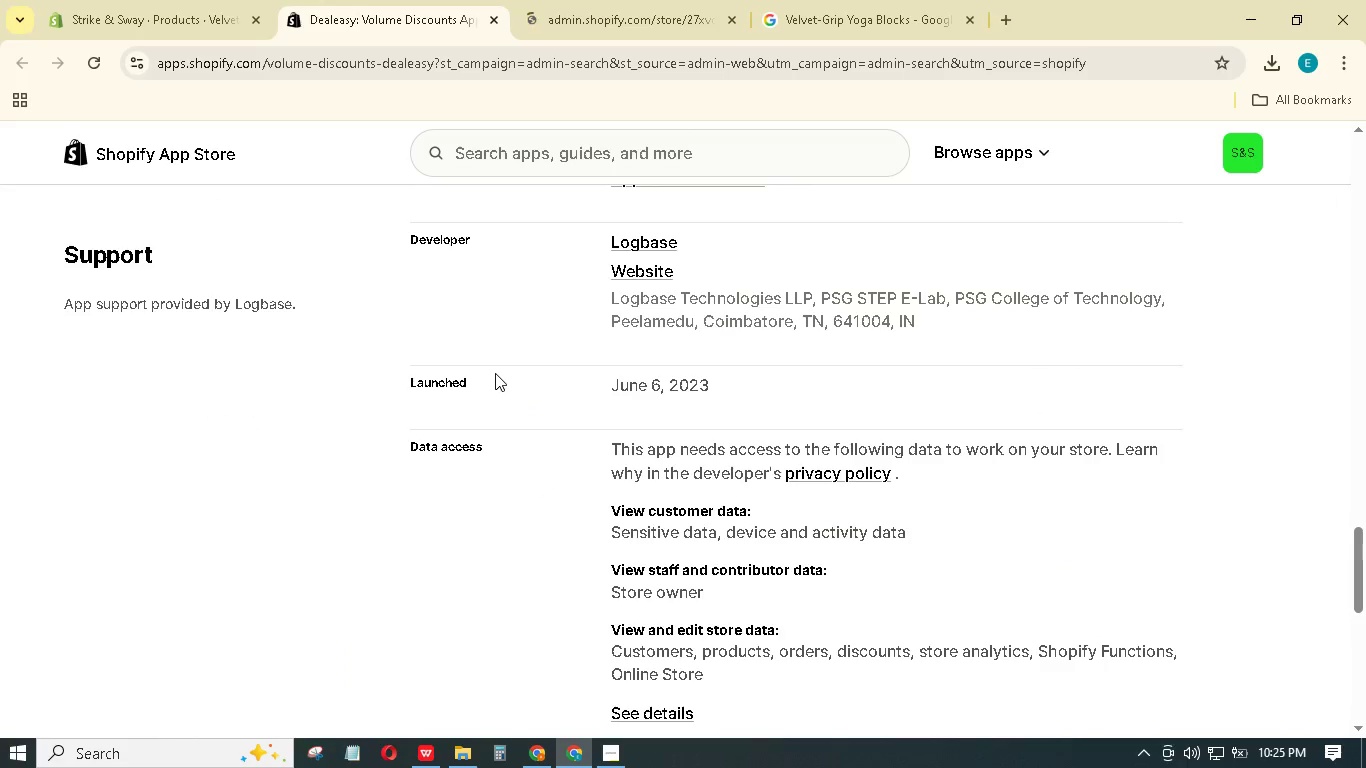 
wait(8.45)
 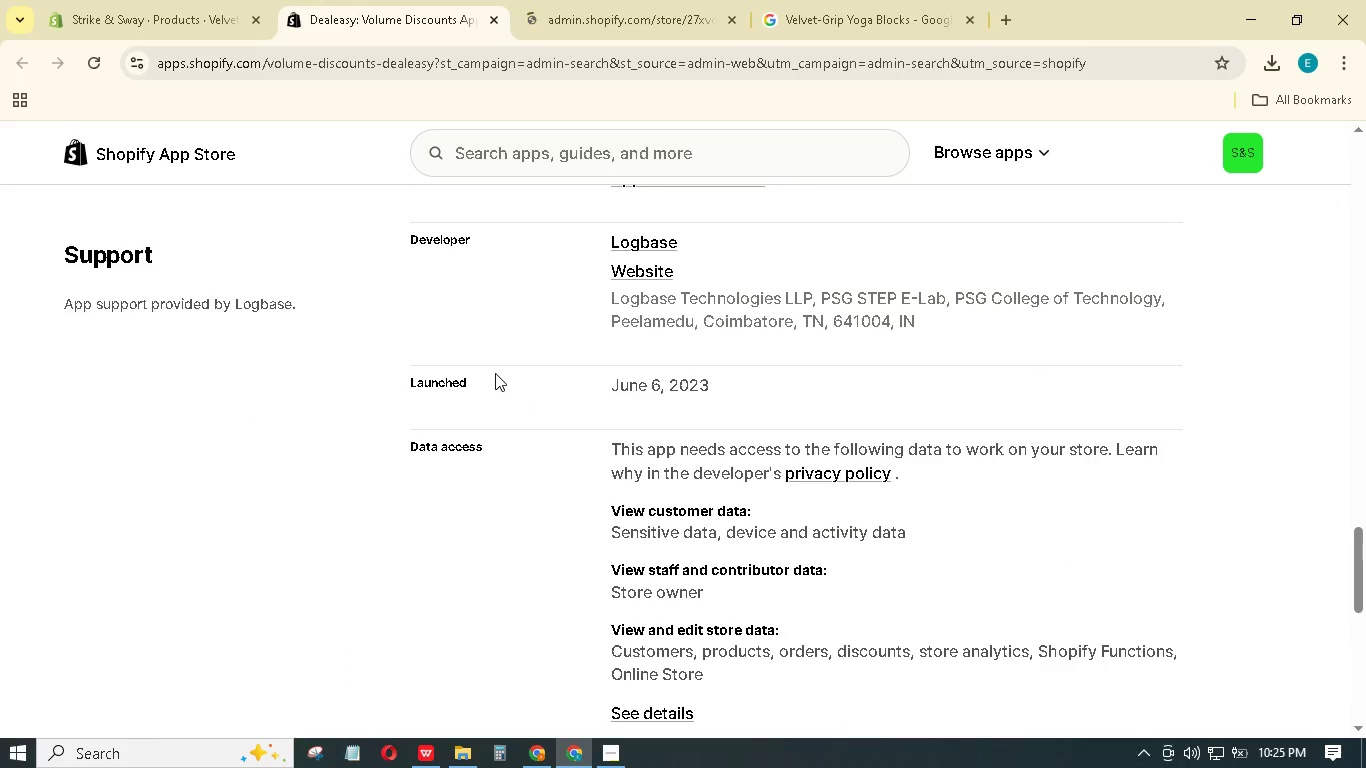 
left_click([579, 0])
 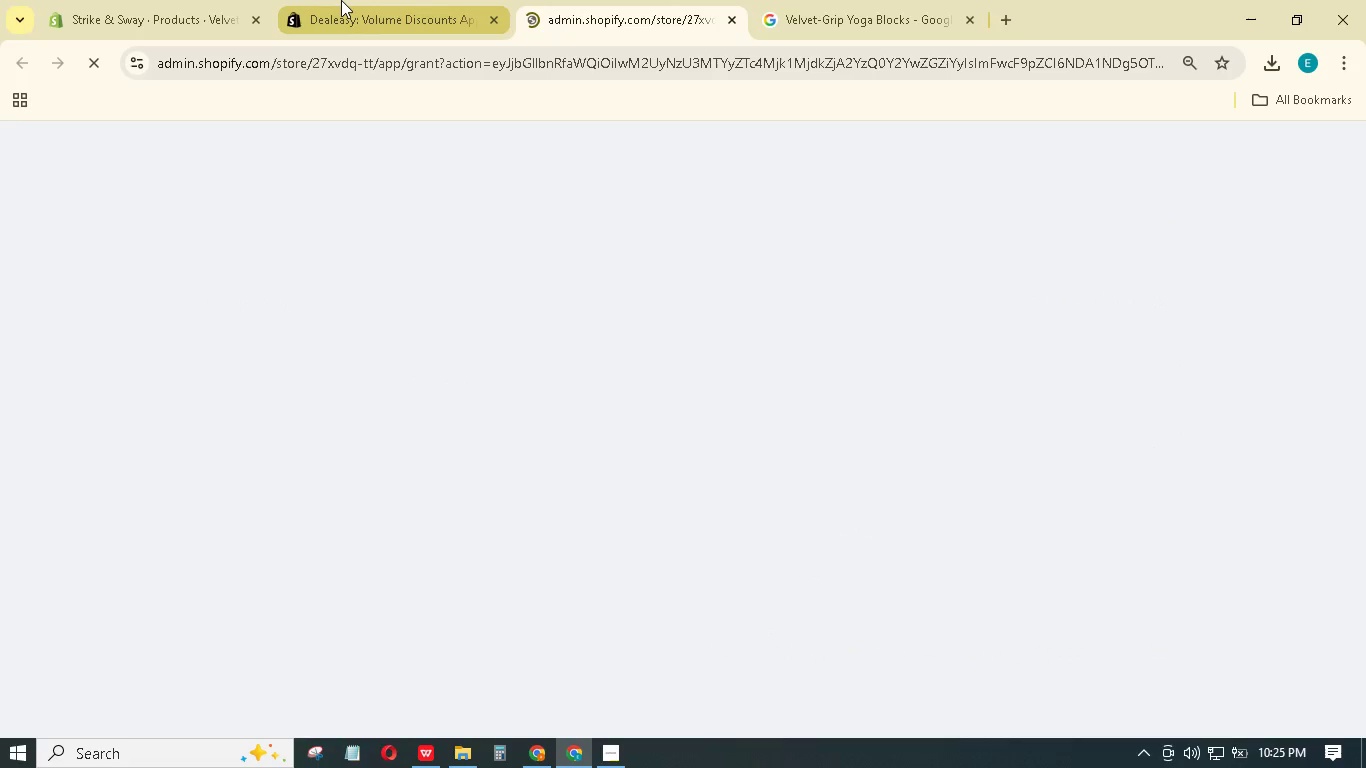 
left_click([342, 0])
 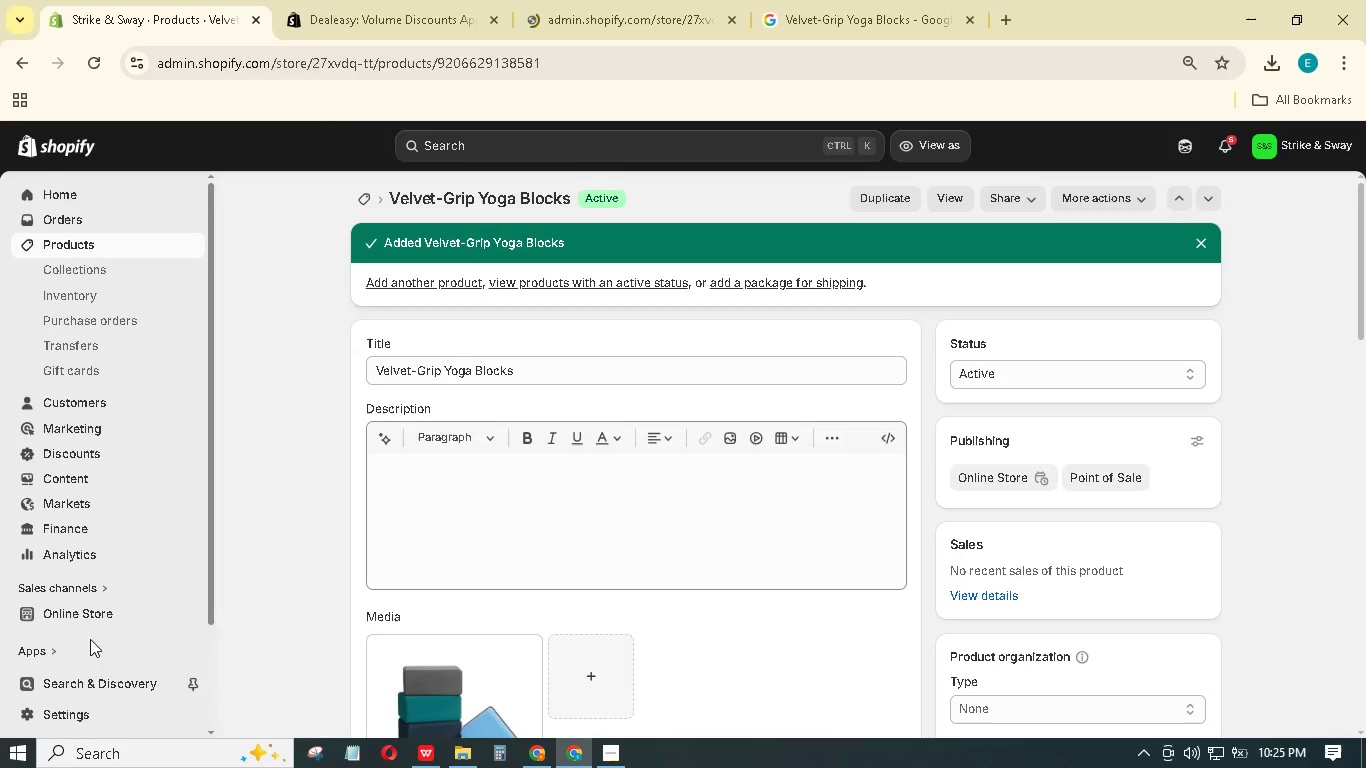 
left_click([93, 614])
 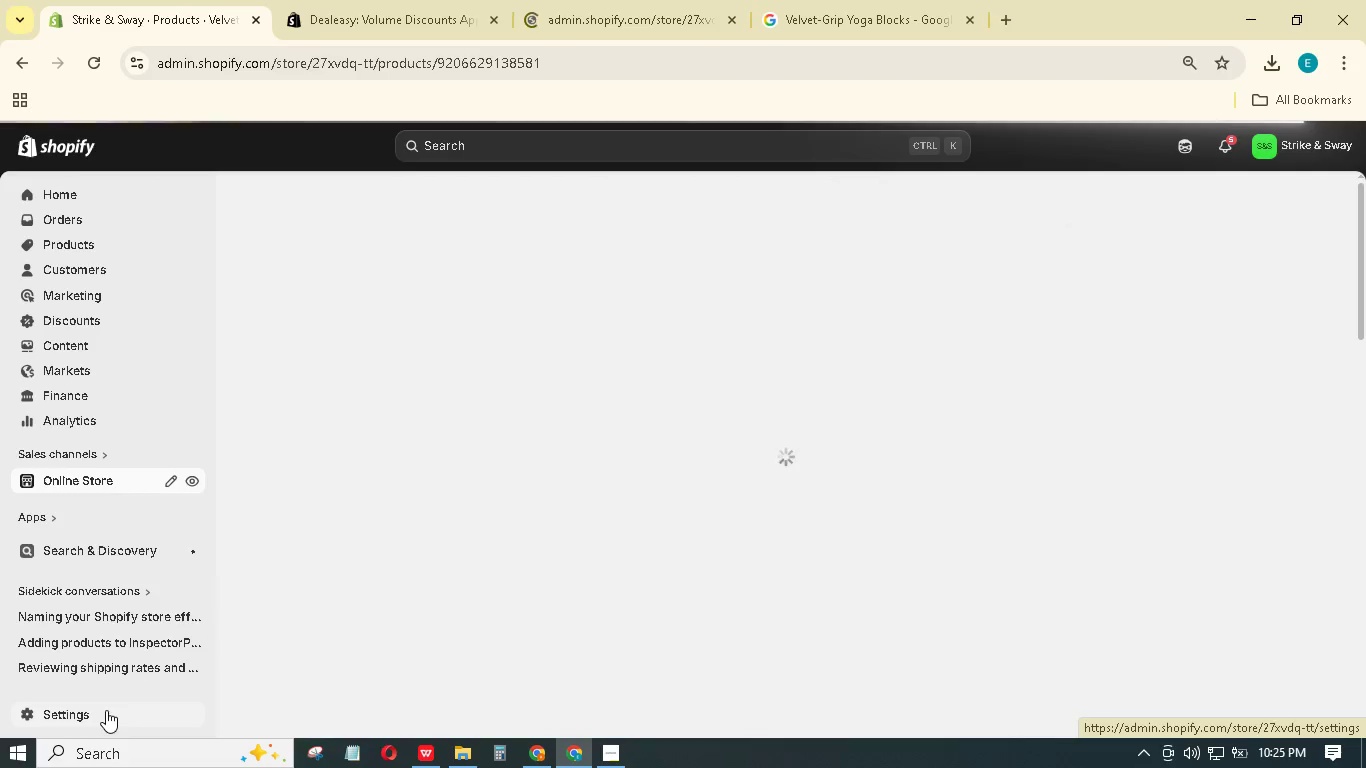 
wait(14.83)
 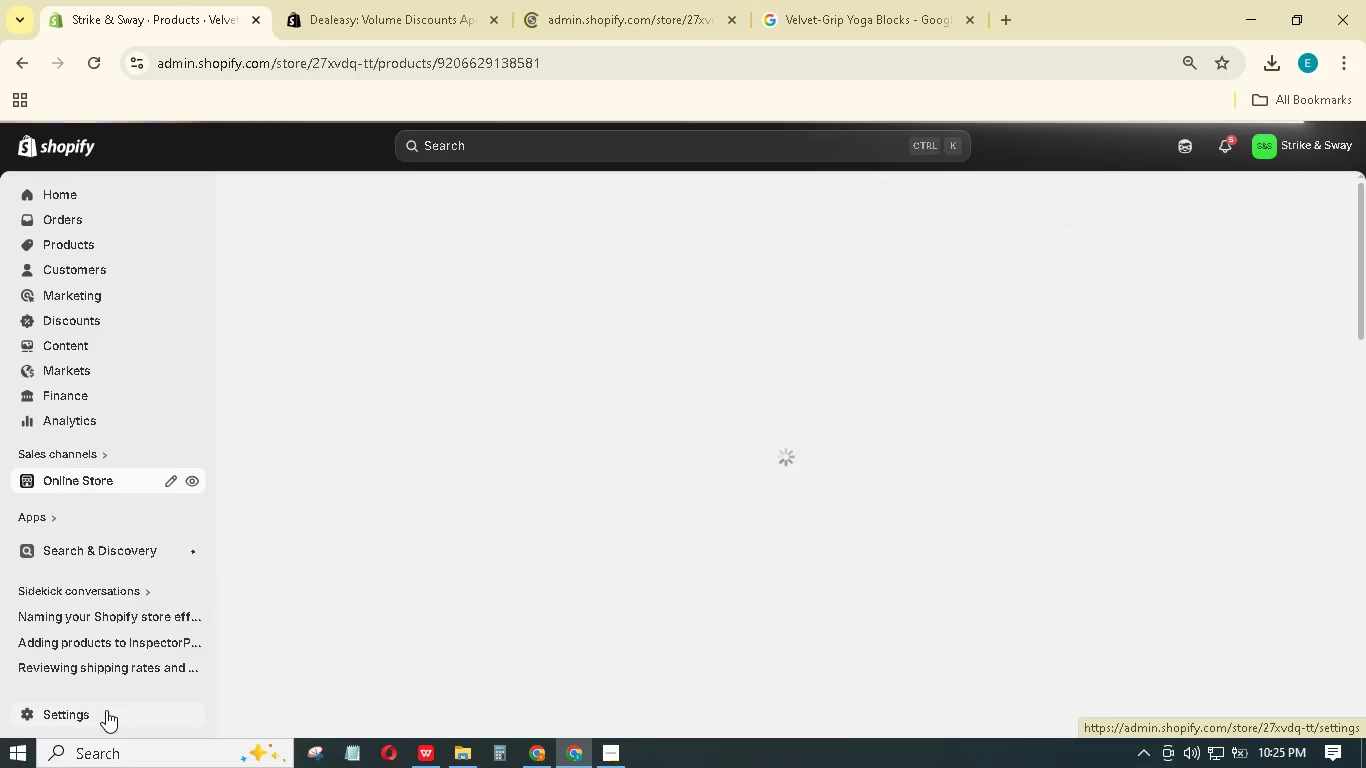 
left_click([549, 0])
 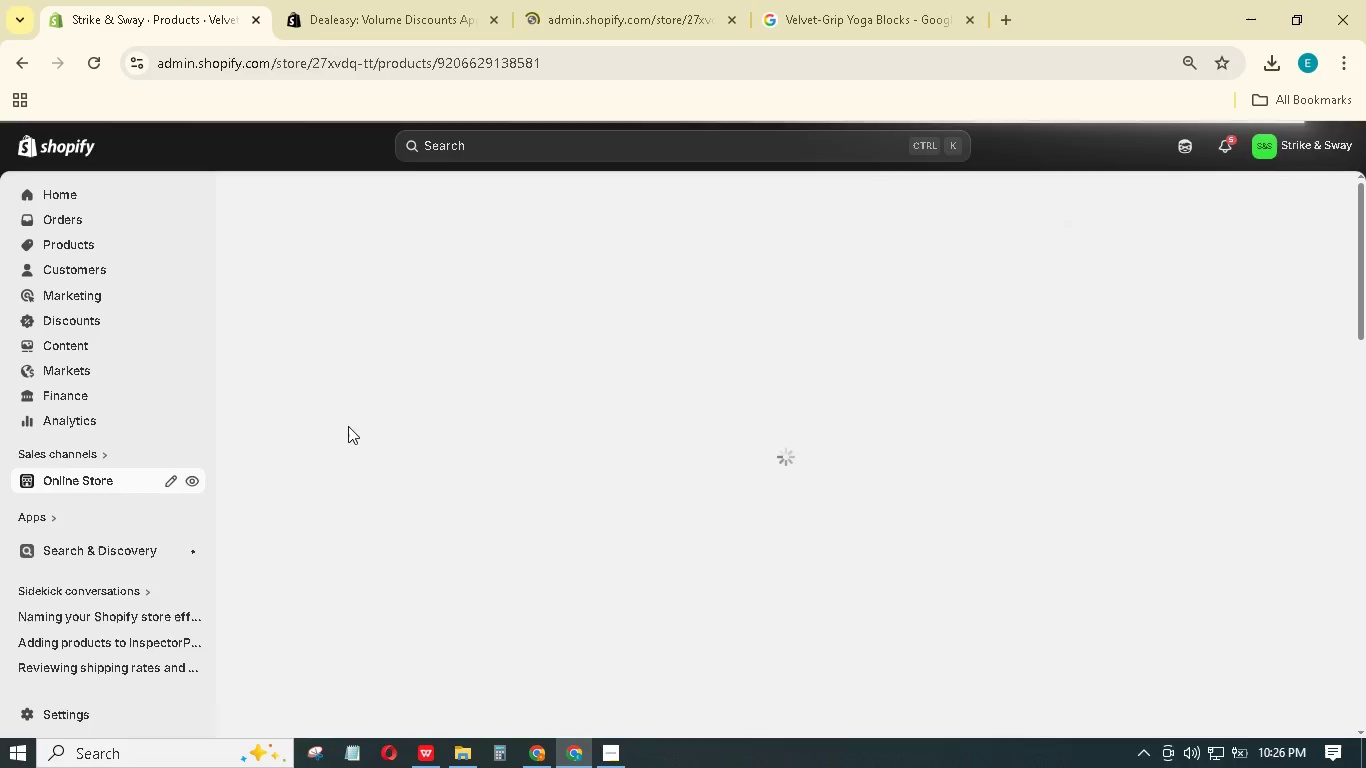 
wait(40.28)
 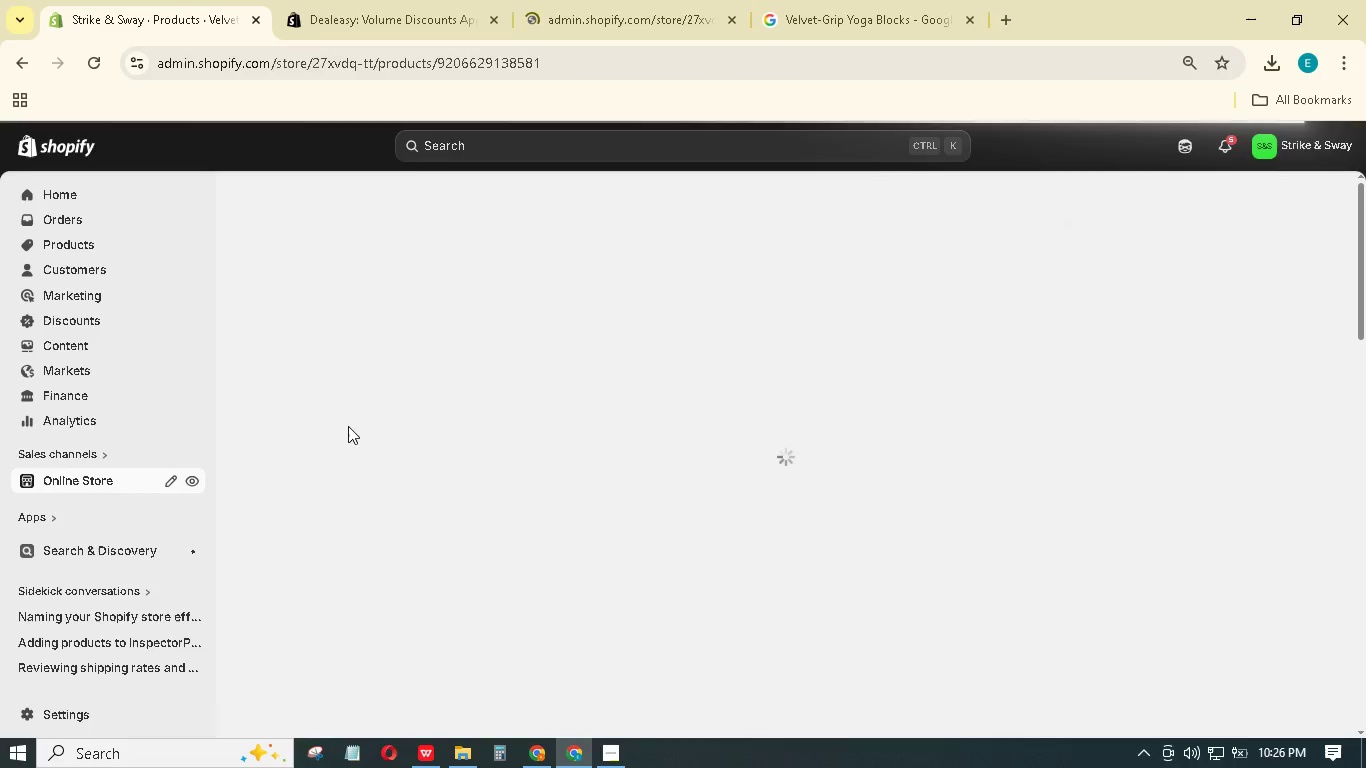 
left_click([580, 0])
 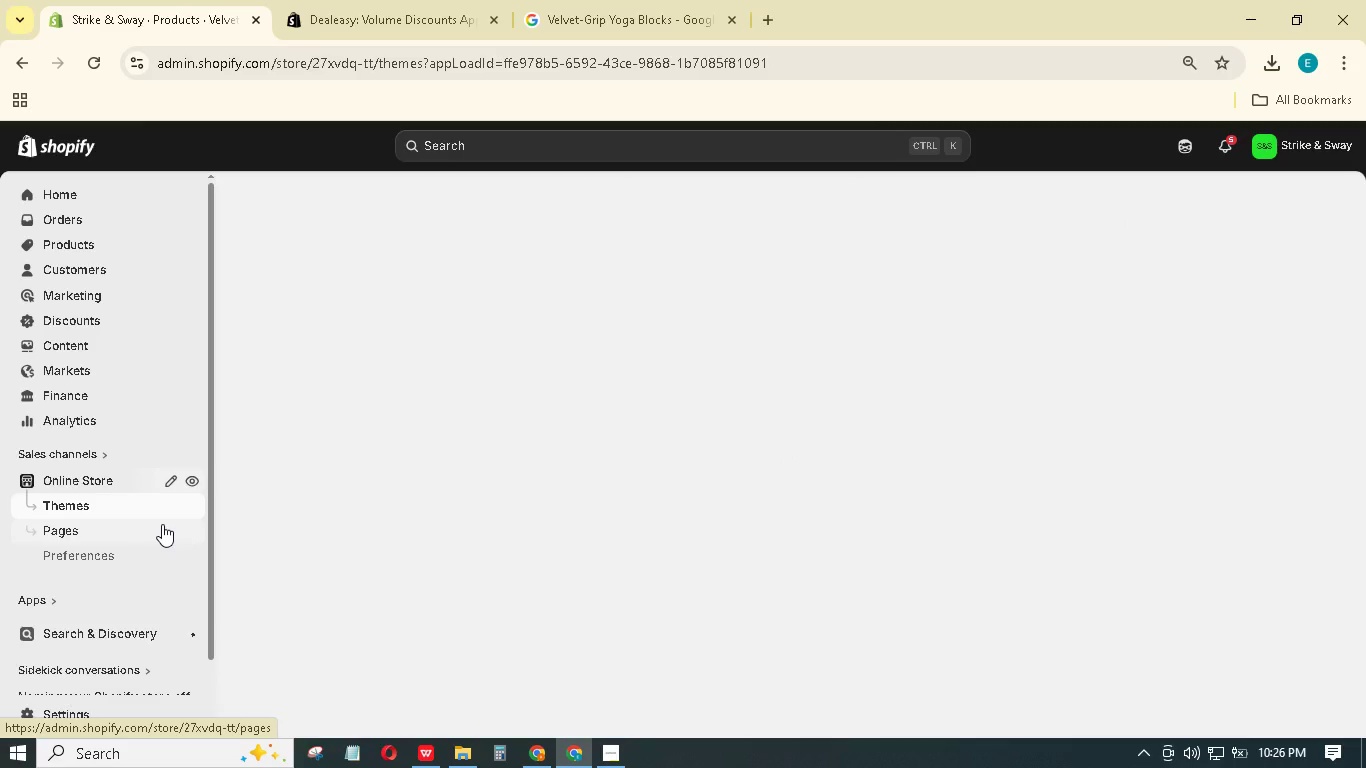 
wait(12.47)
 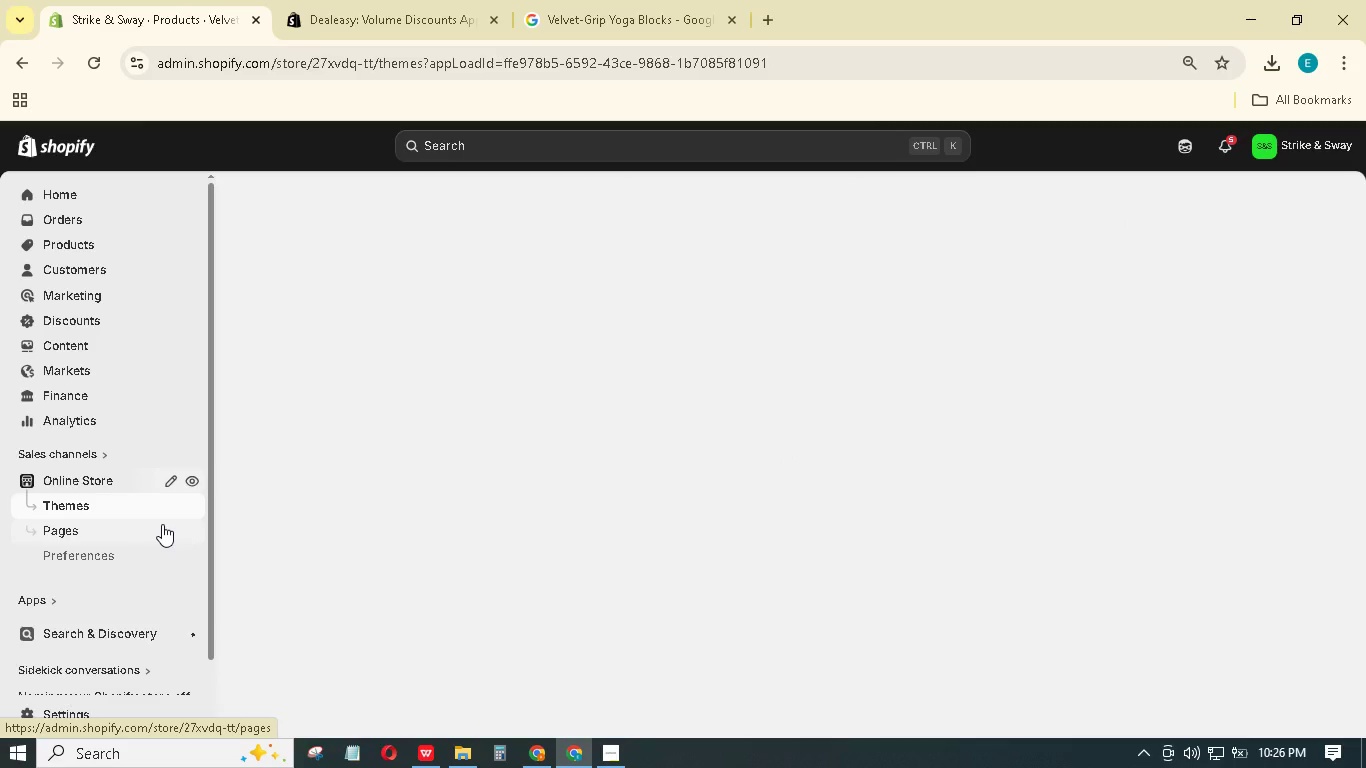 
left_click([80, 716])
 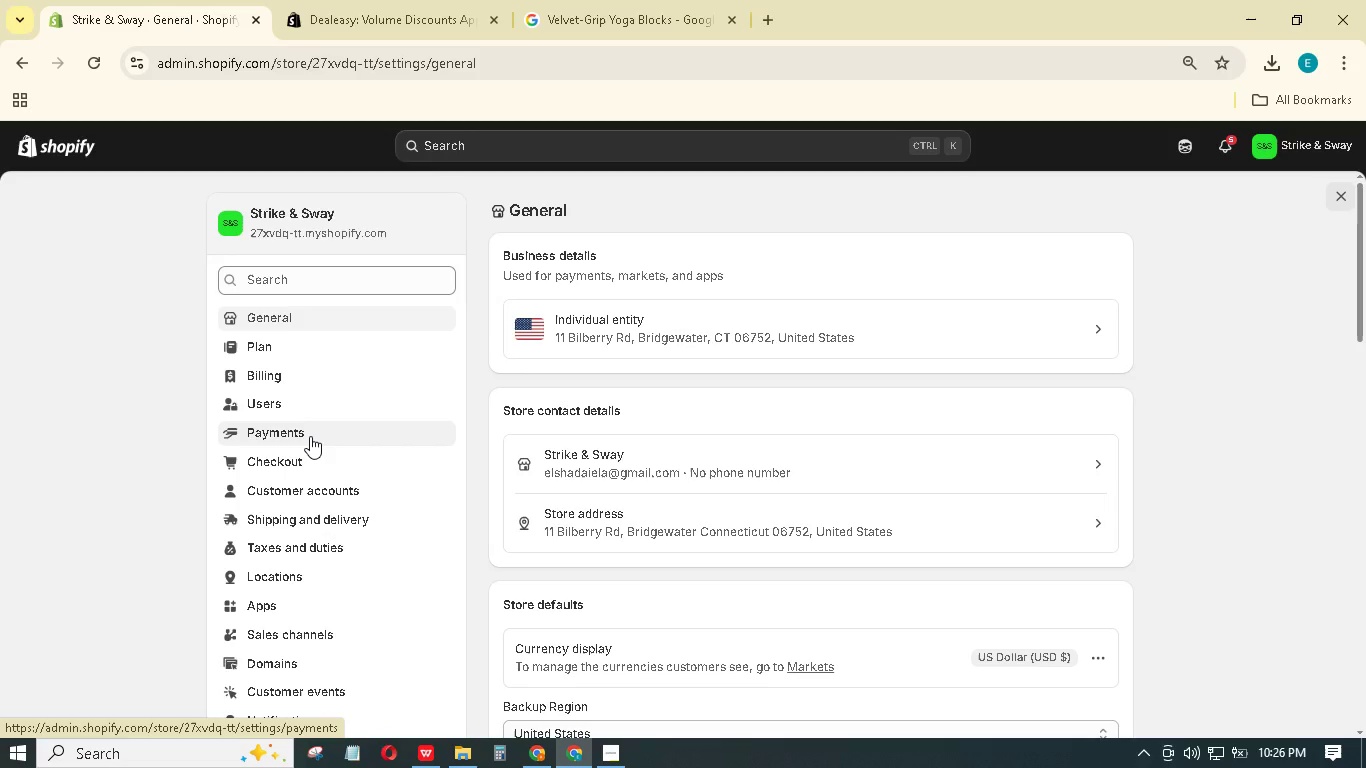 
wait(17.48)
 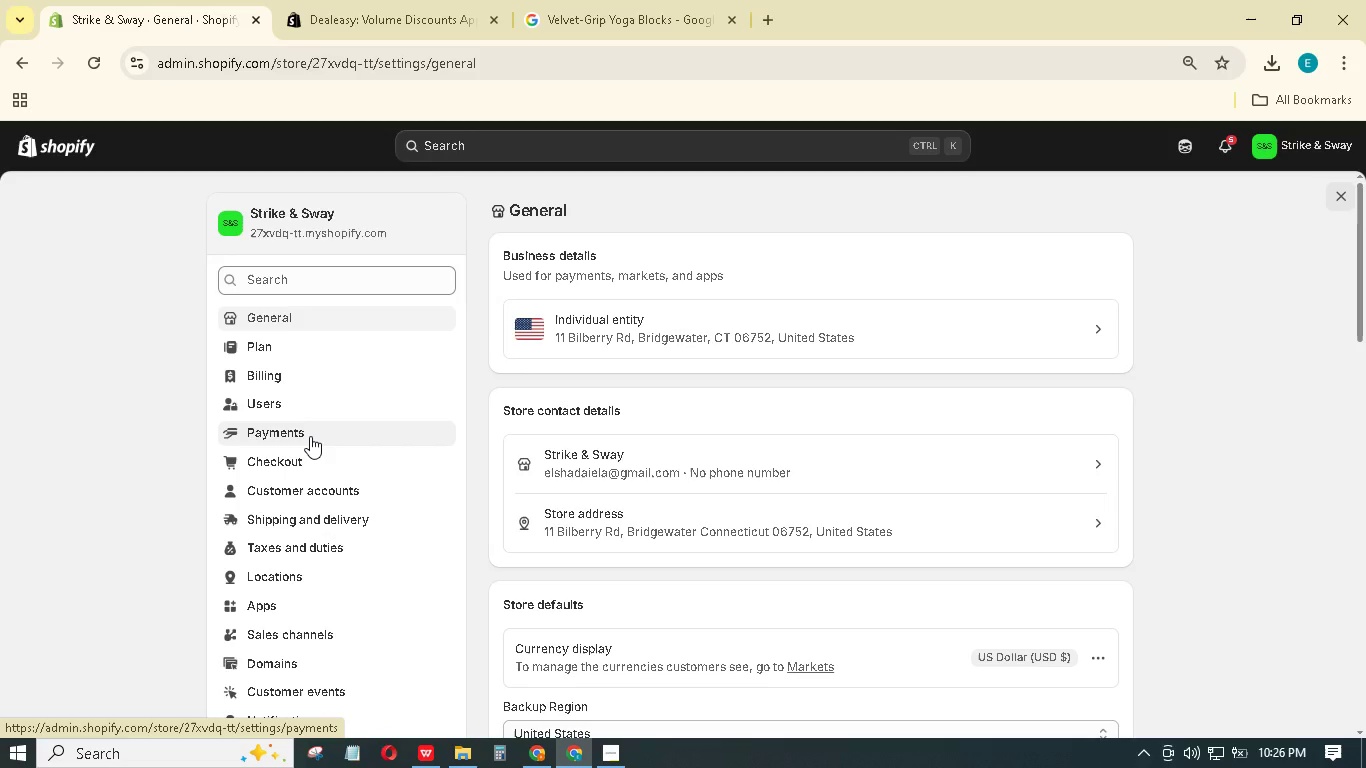 
scroll: coordinate [962, 433], scroll_direction: down, amount: 6.0
 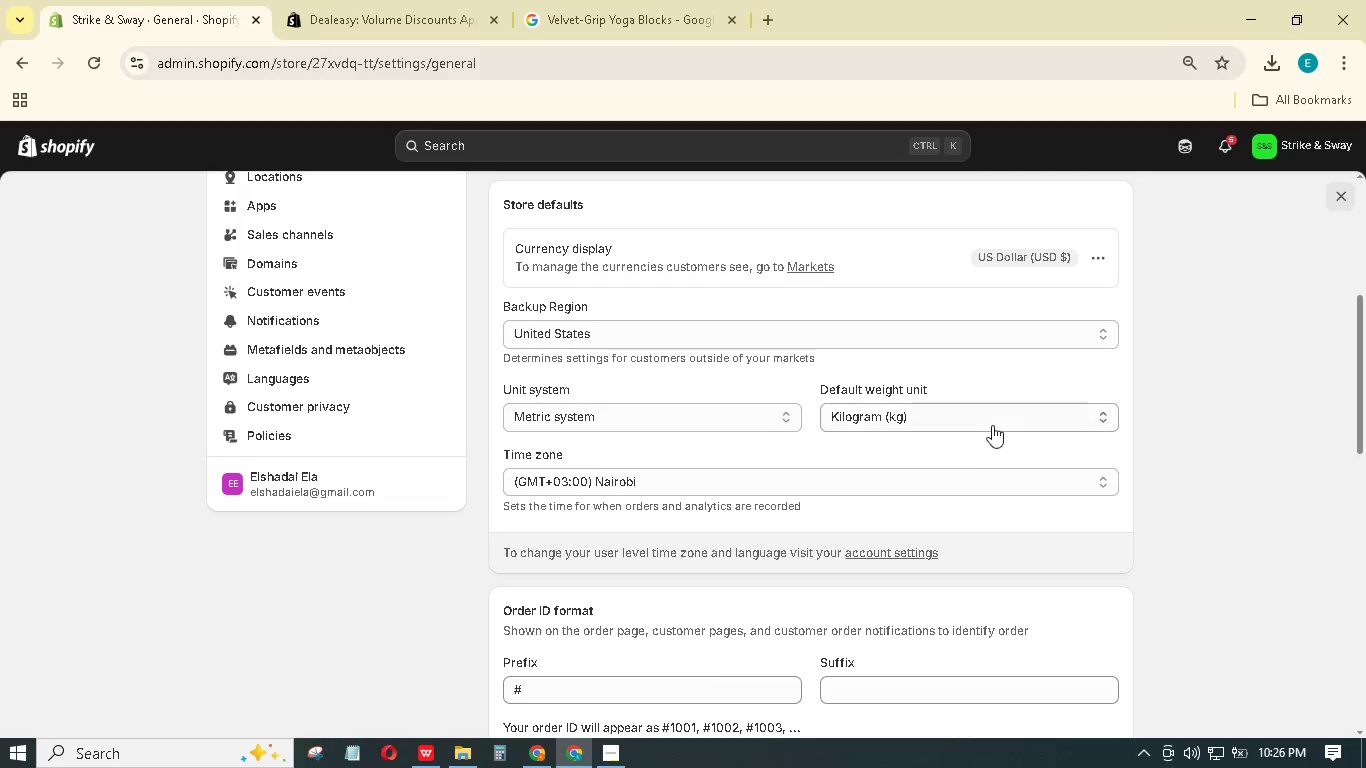 
left_click_drag(start_coordinate=[992, 418], to_coordinate=[998, 418])
 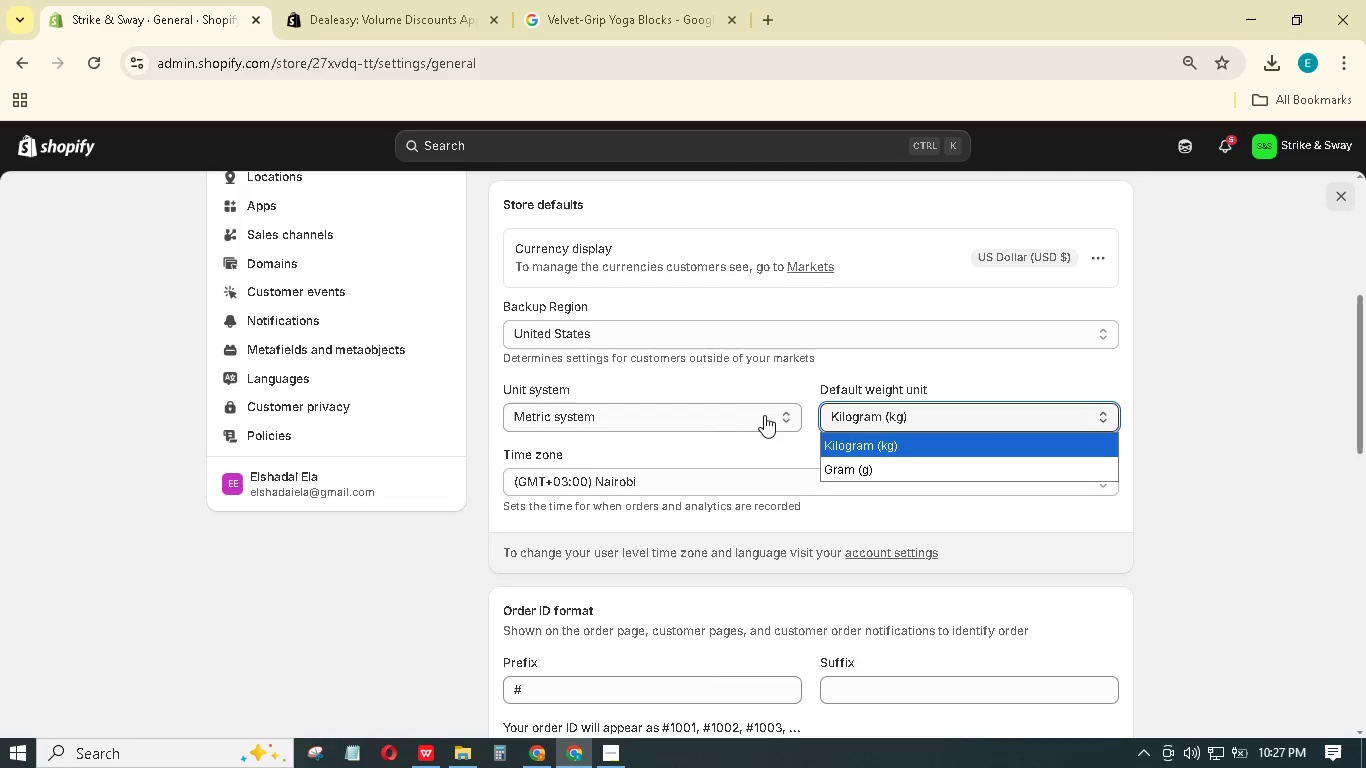 
left_click([748, 413])
 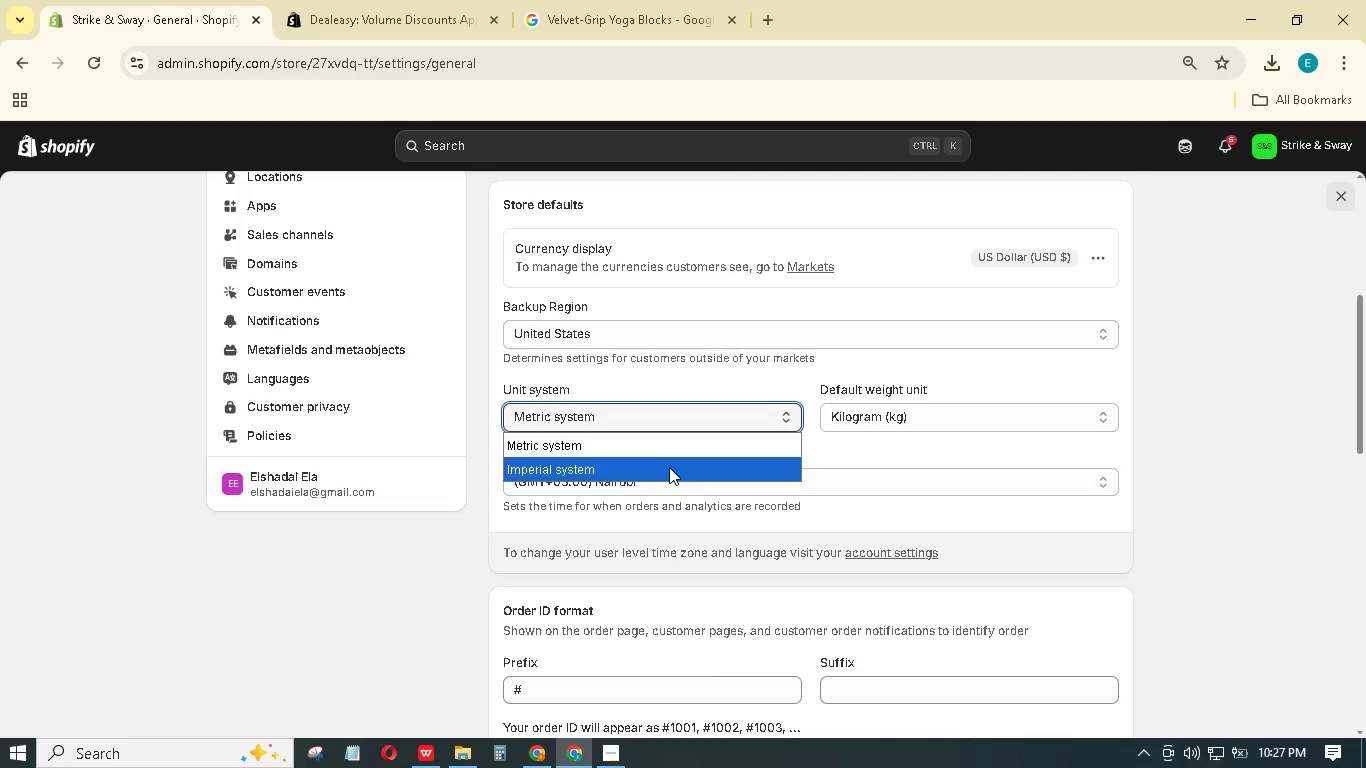 
left_click([660, 474])
 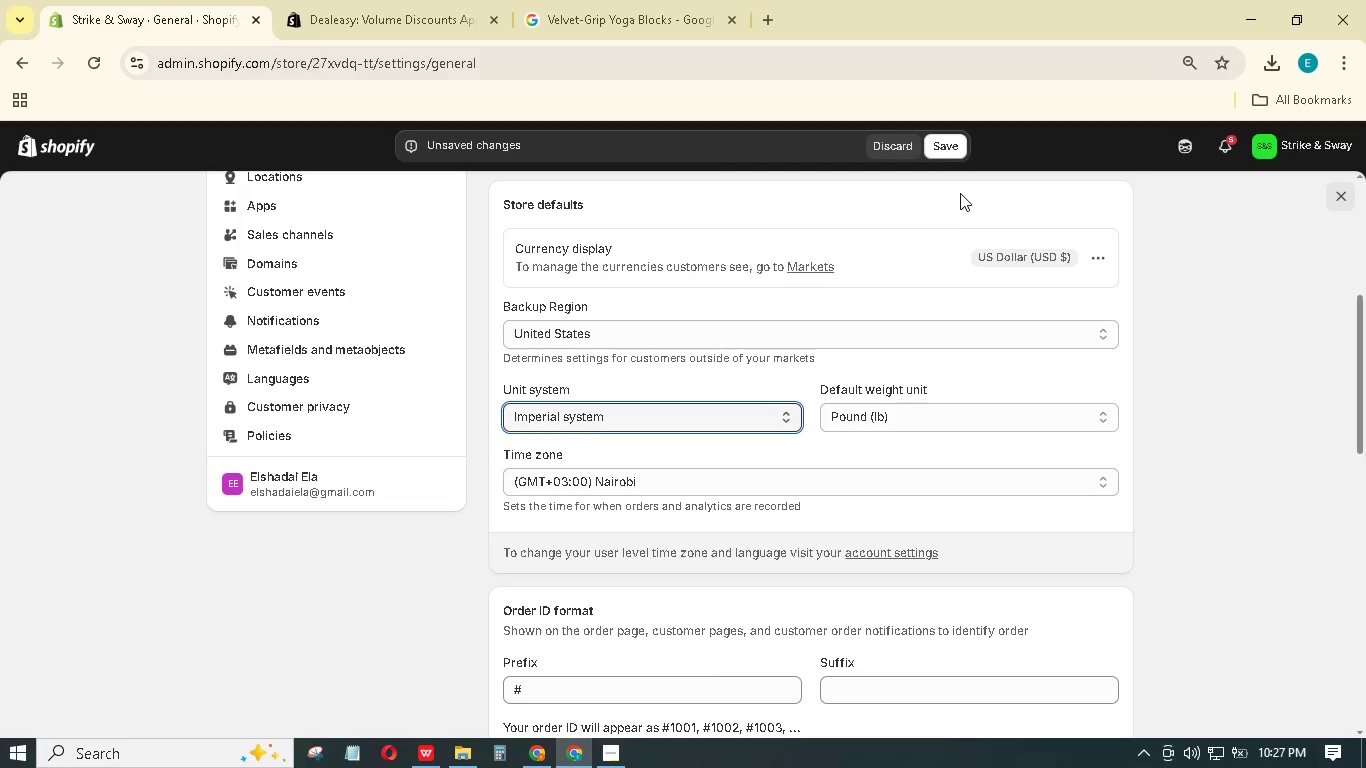 
left_click([946, 148])
 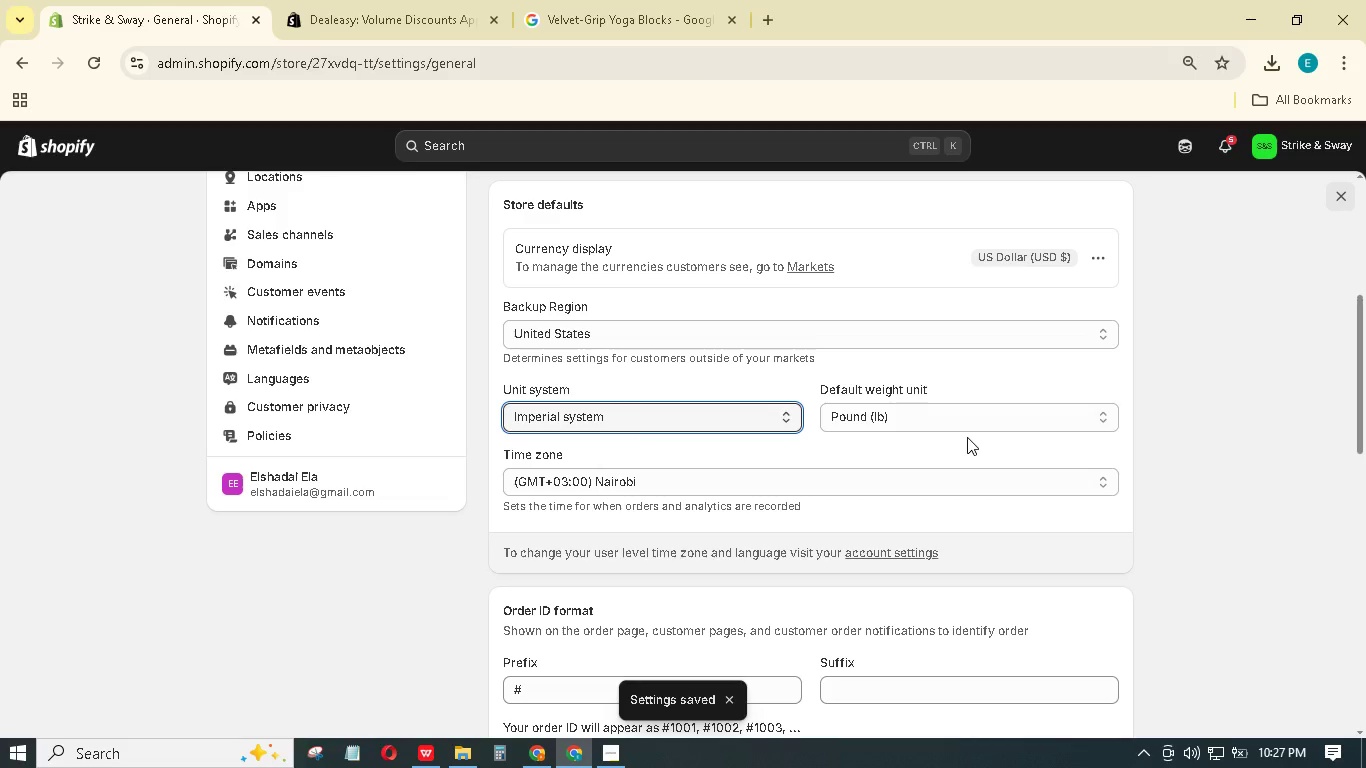 
wait(8.5)
 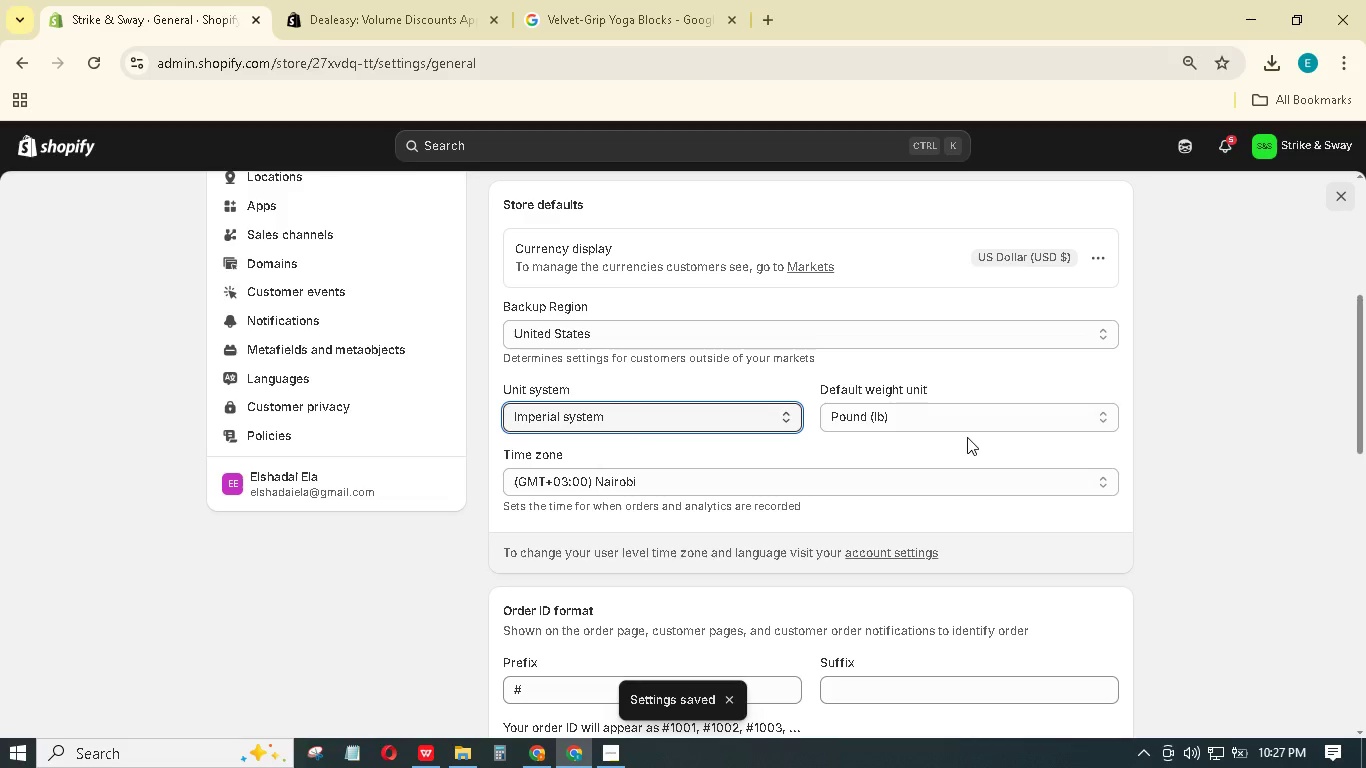 
left_click([391, 0])
 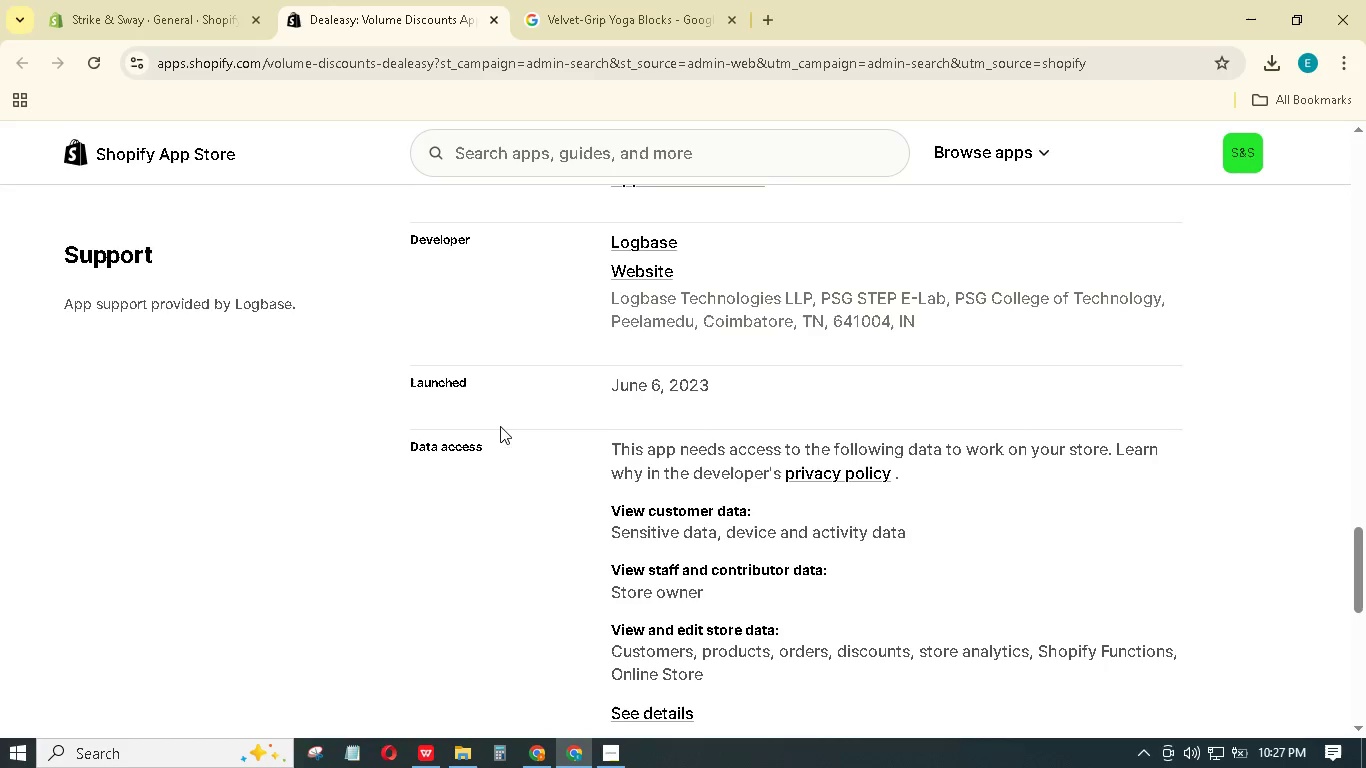 